 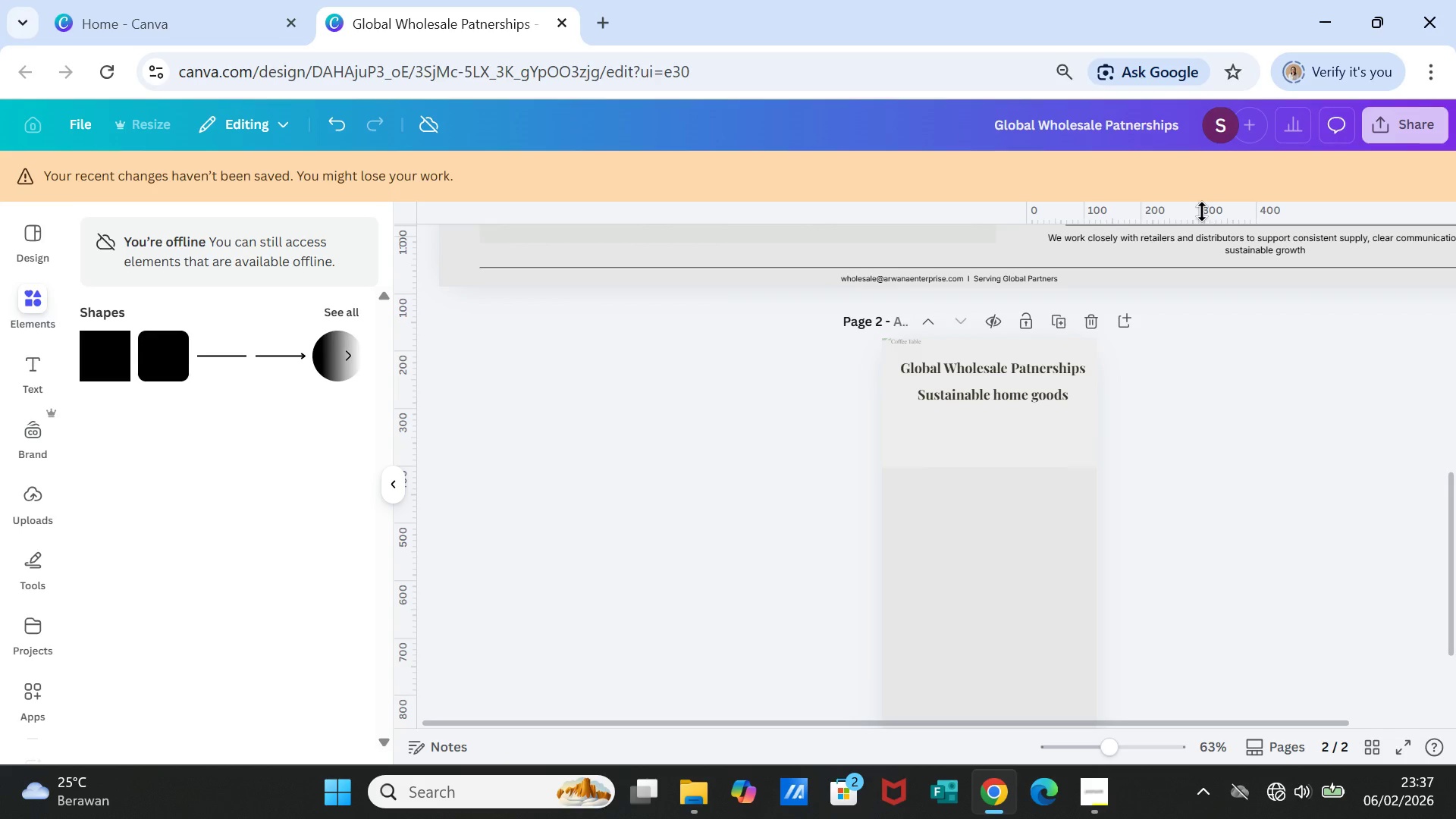 
scroll: coordinate [1291, 573], scroll_direction: up, amount: 3.0
 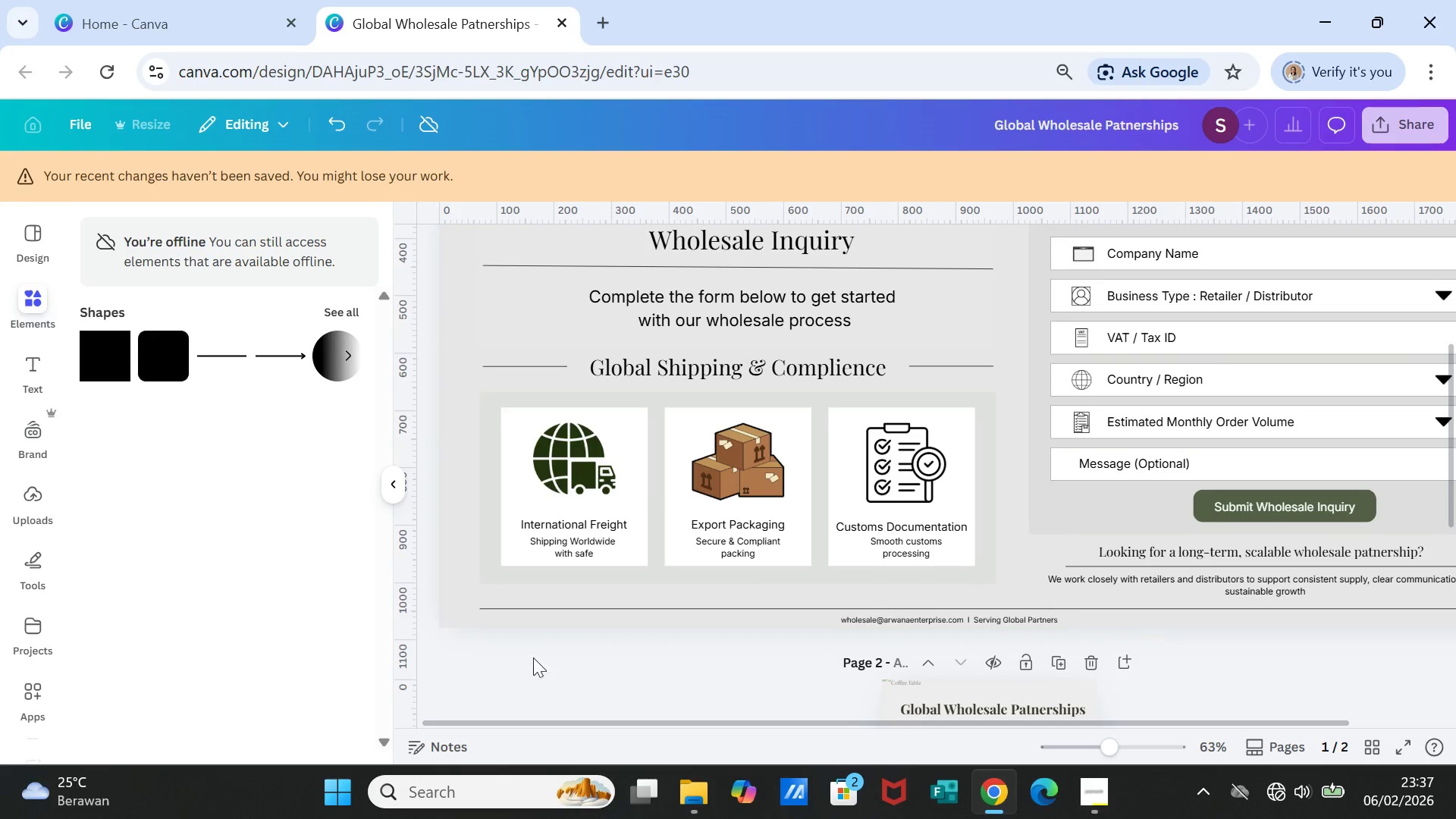 
left_click([536, 658])
 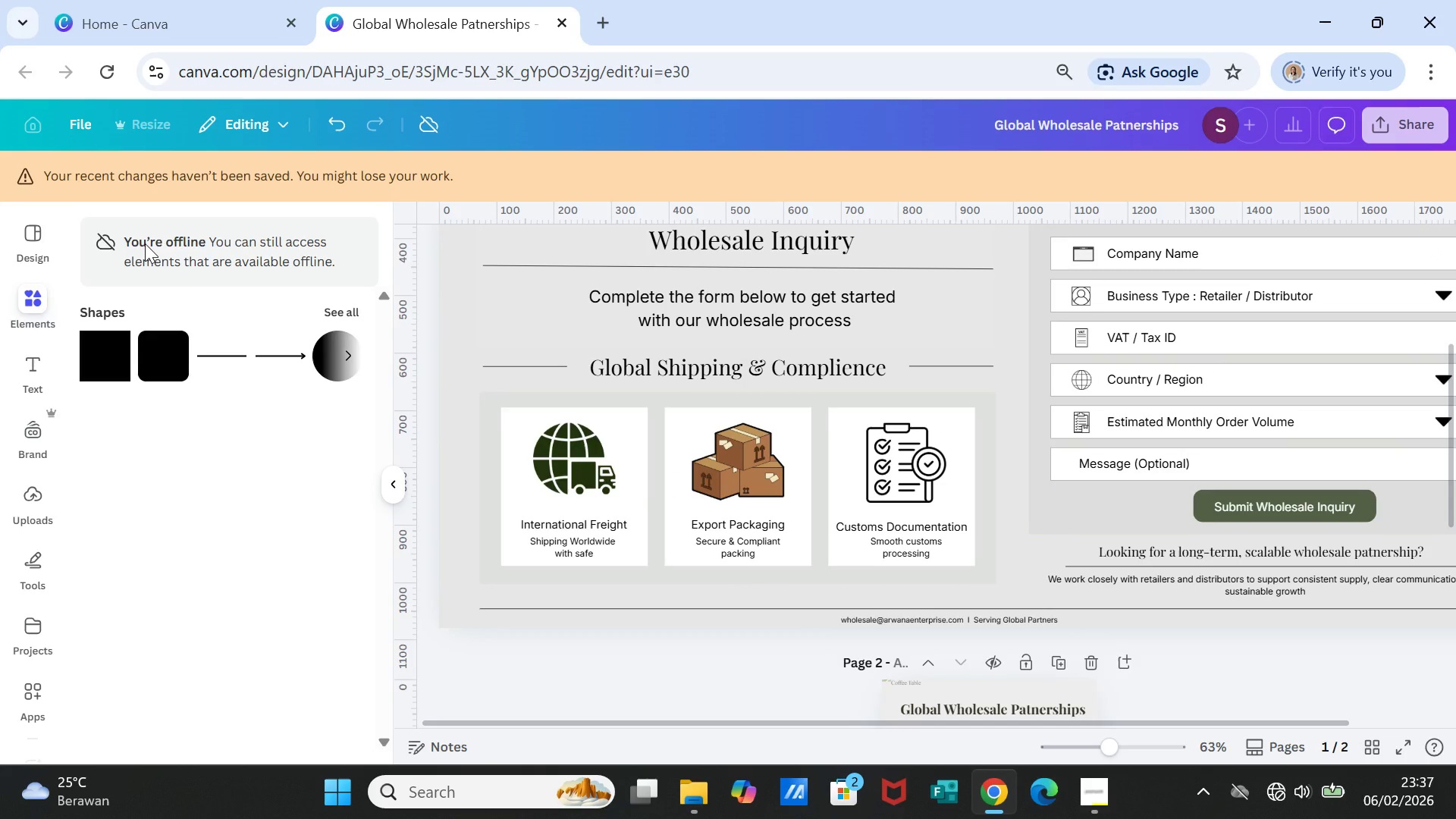 
left_click([145, 243])
 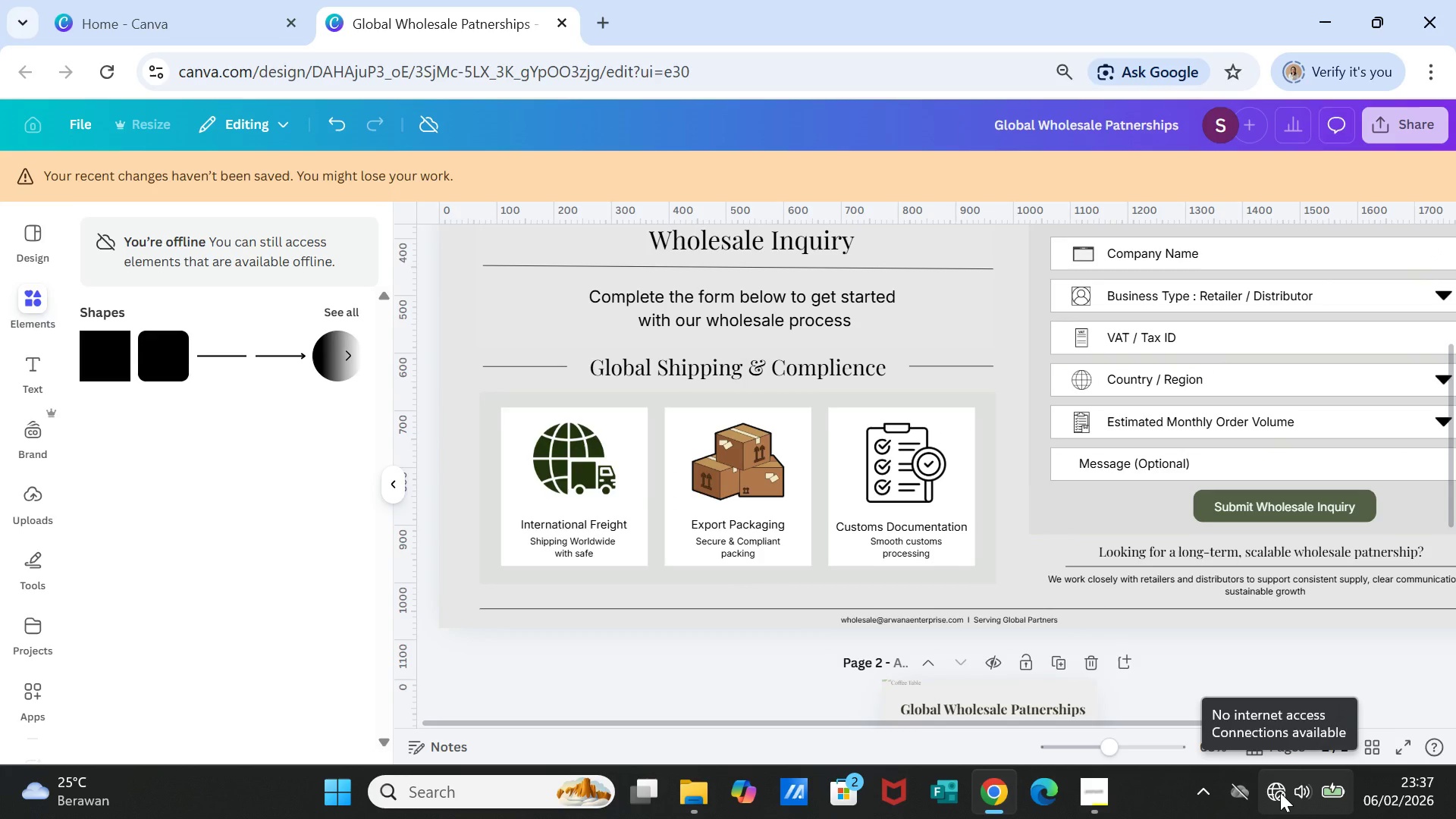 
wait(6.61)
 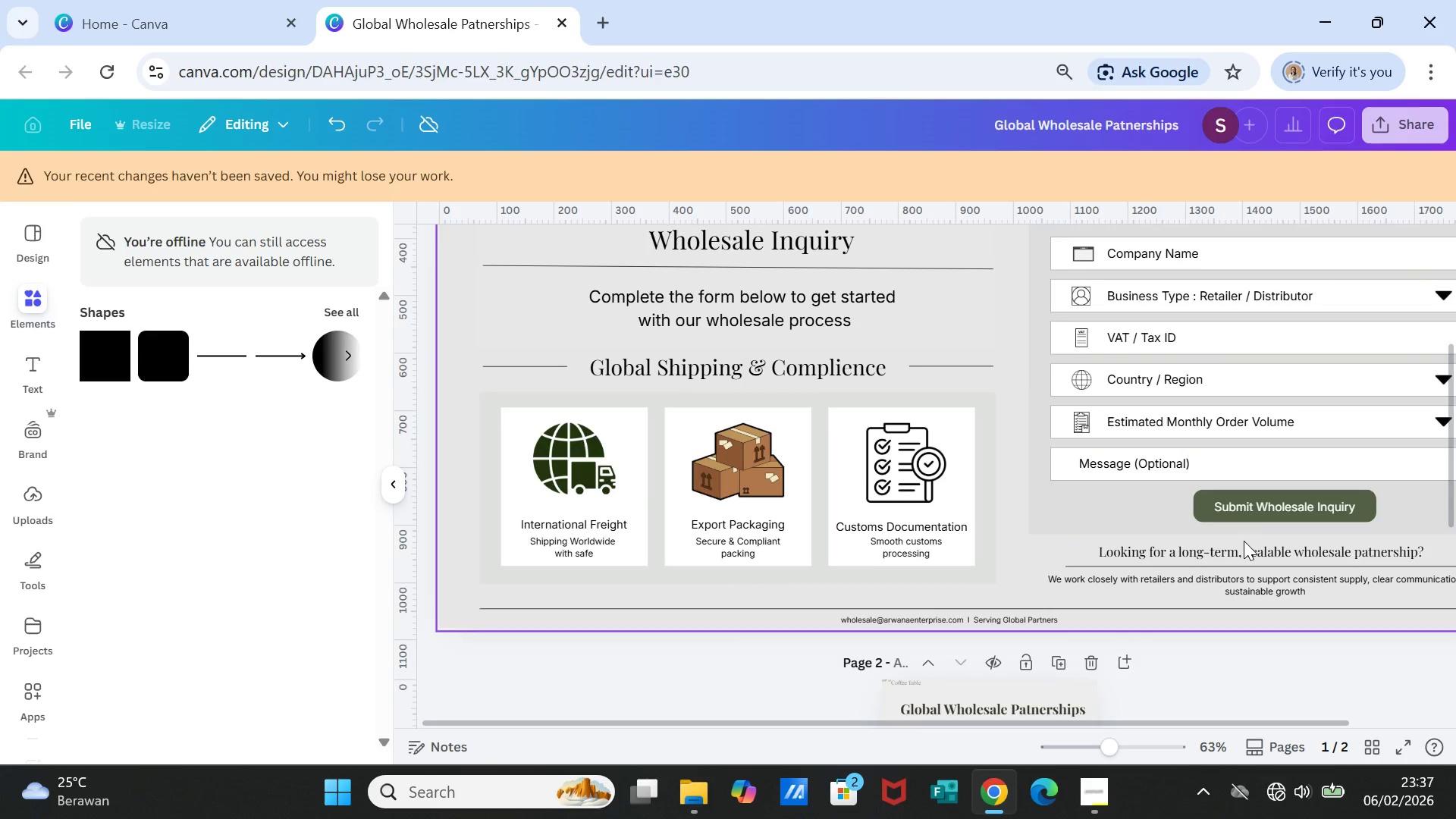 
left_click([1280, 792])
 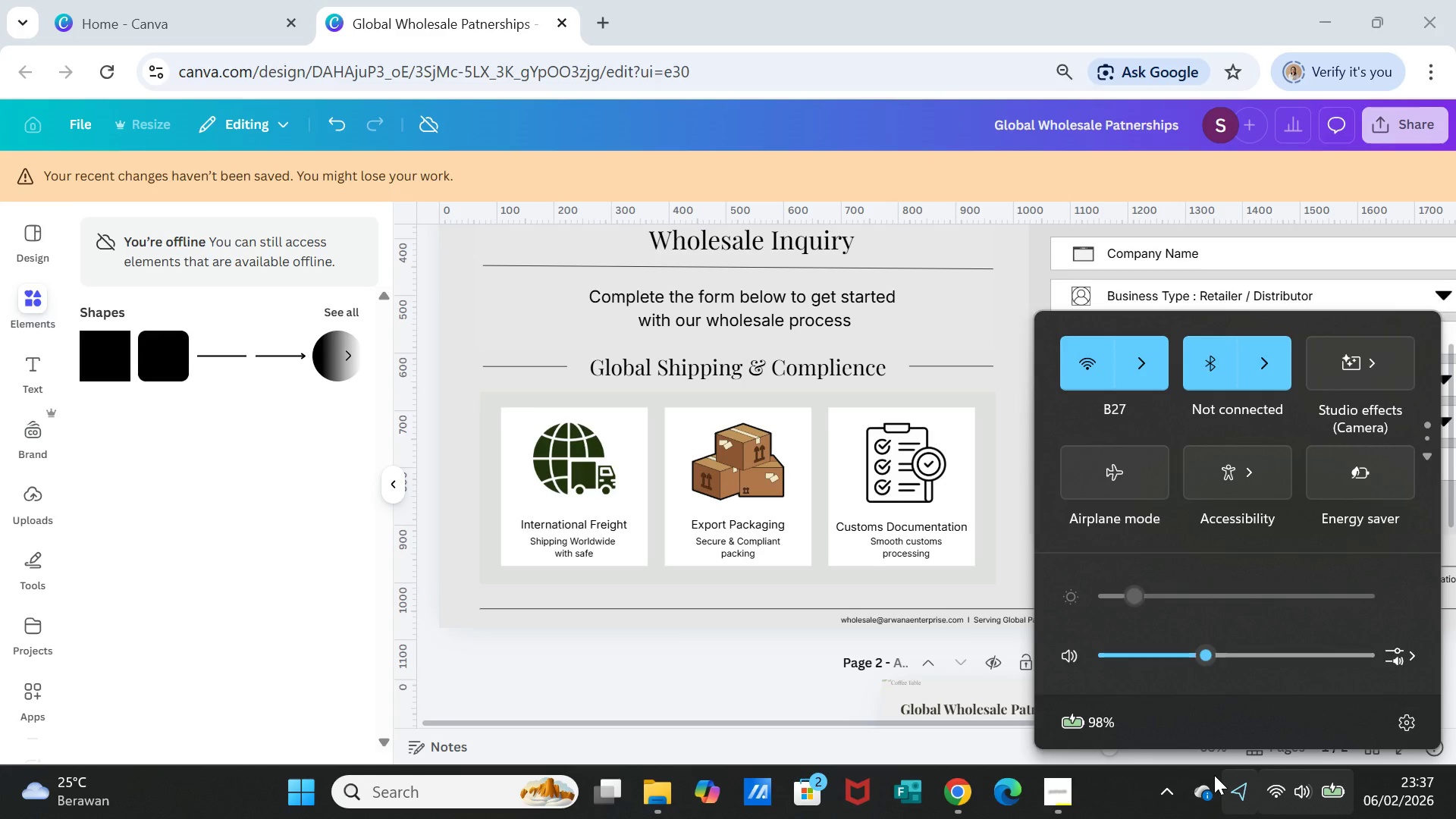 
left_click([642, 630])
 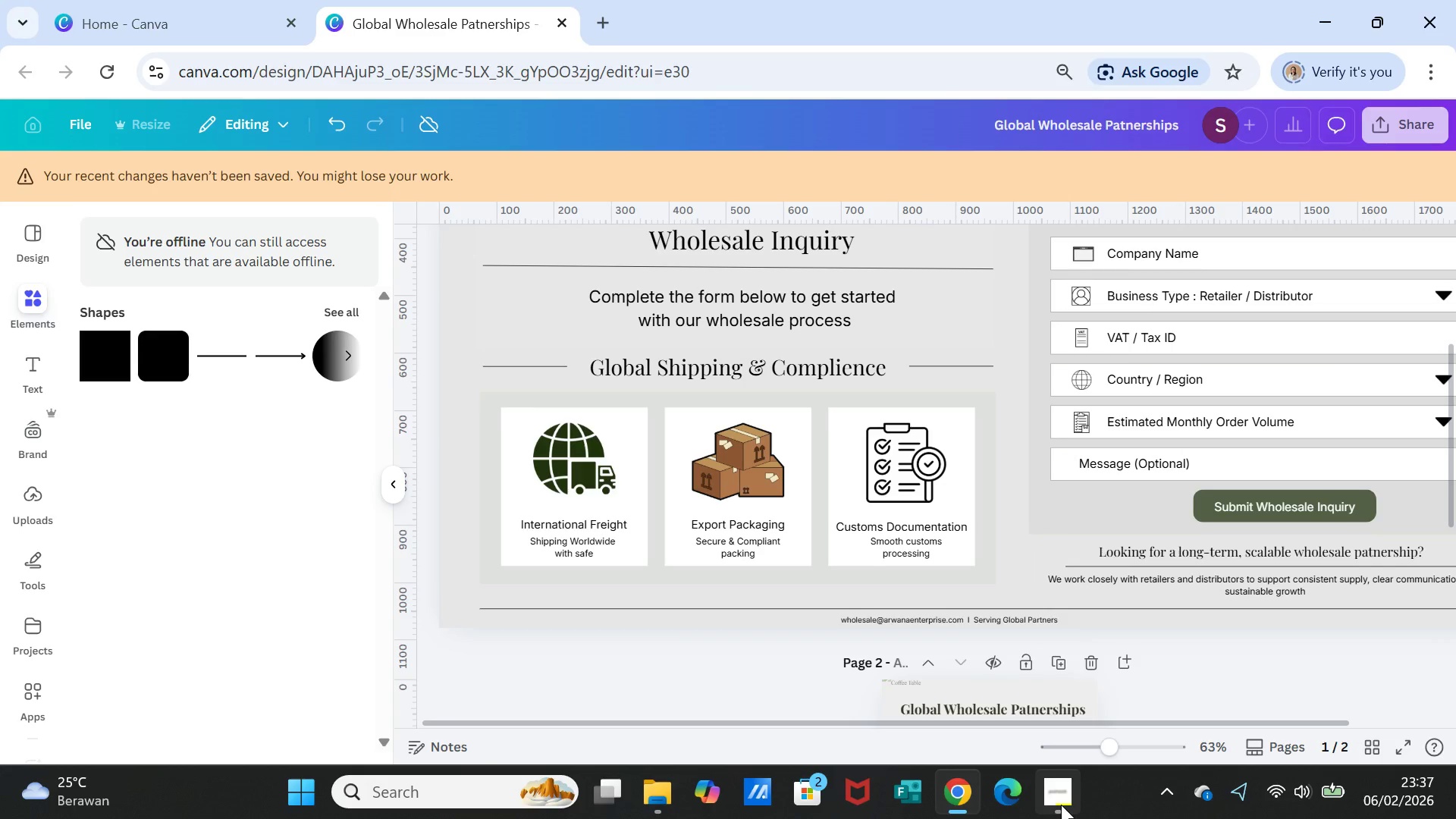 
left_click([1061, 805])